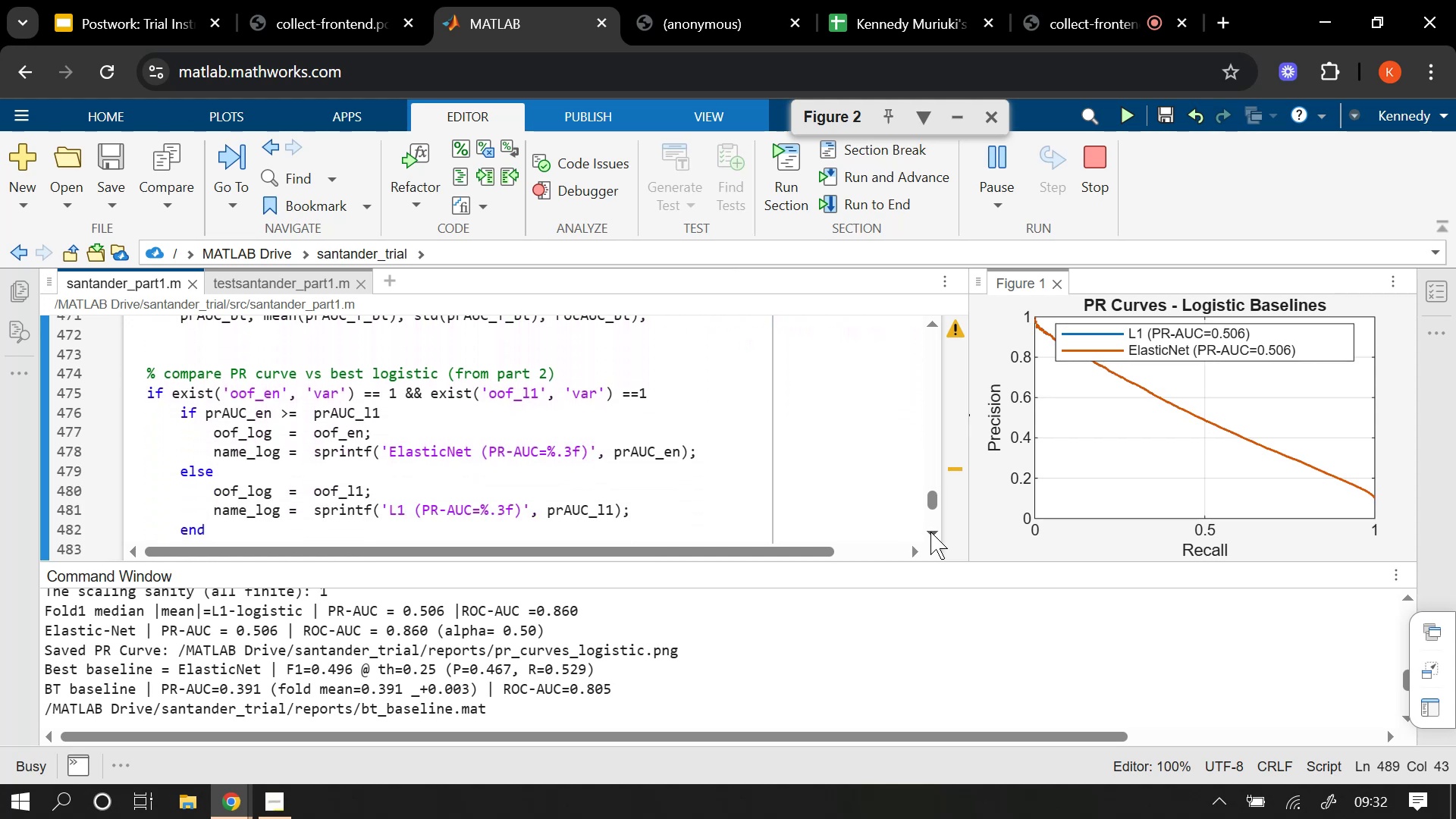 
triple_click([930, 532])
 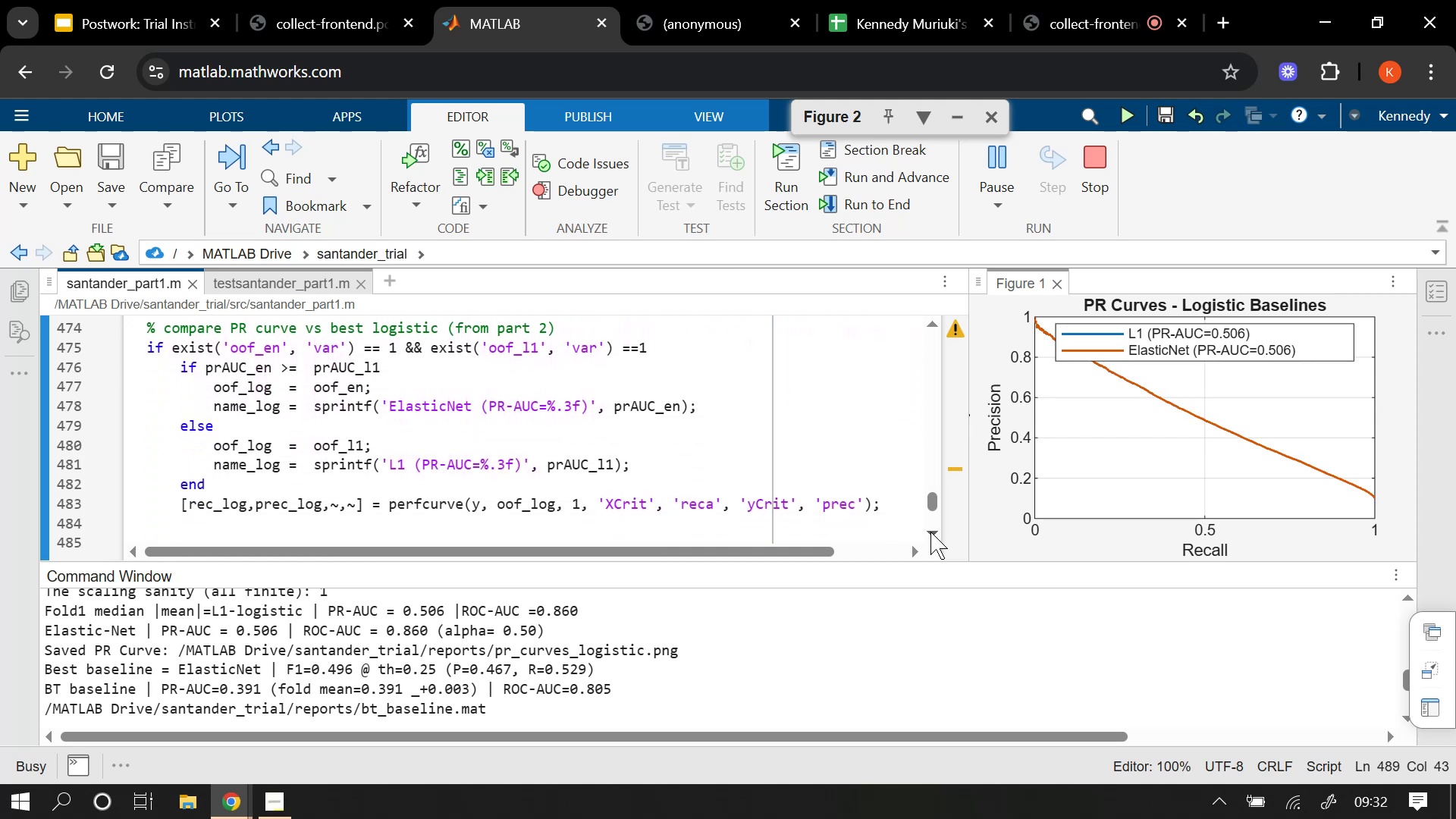 
triple_click([930, 532])
 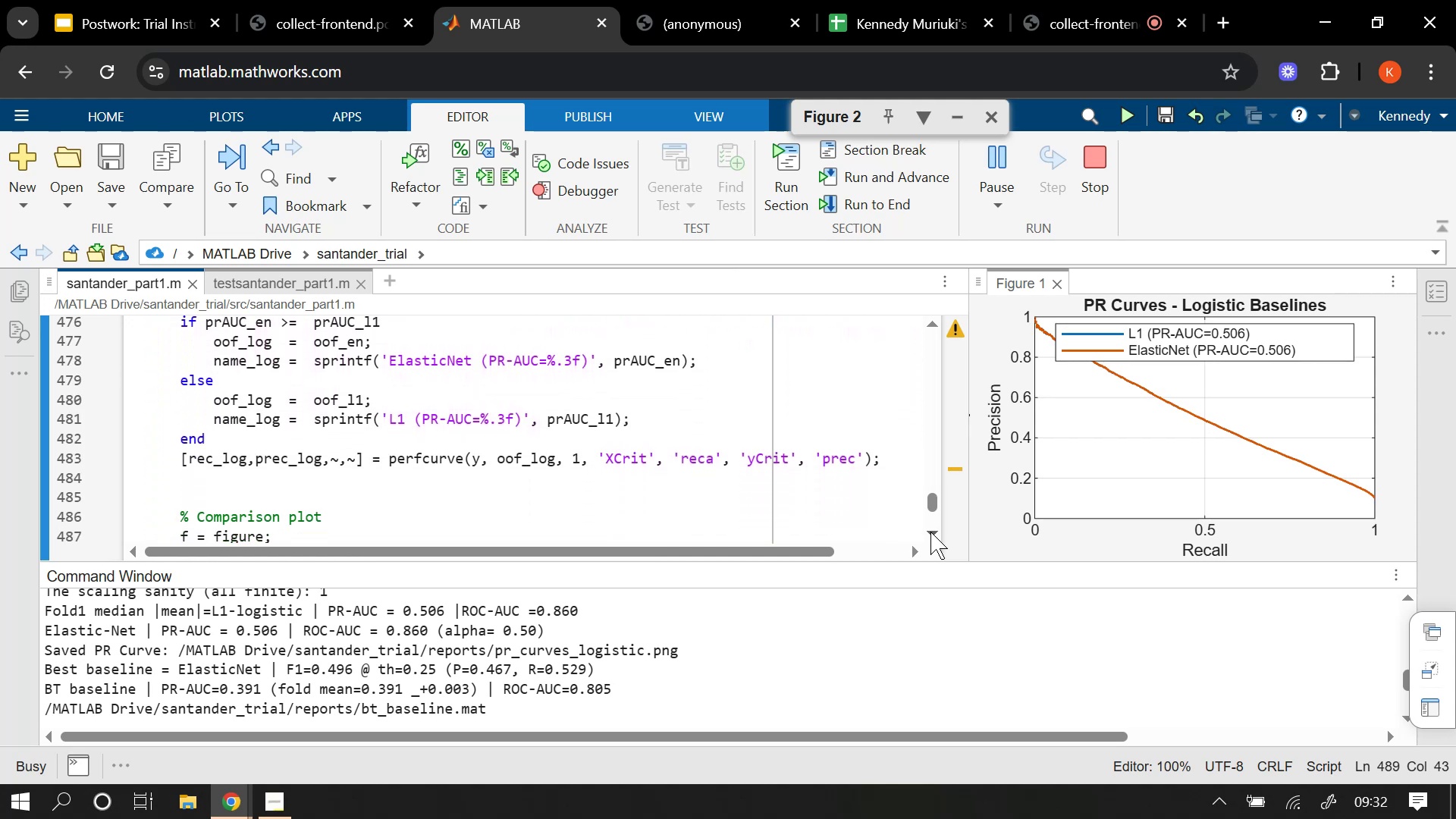 
triple_click([930, 532])
 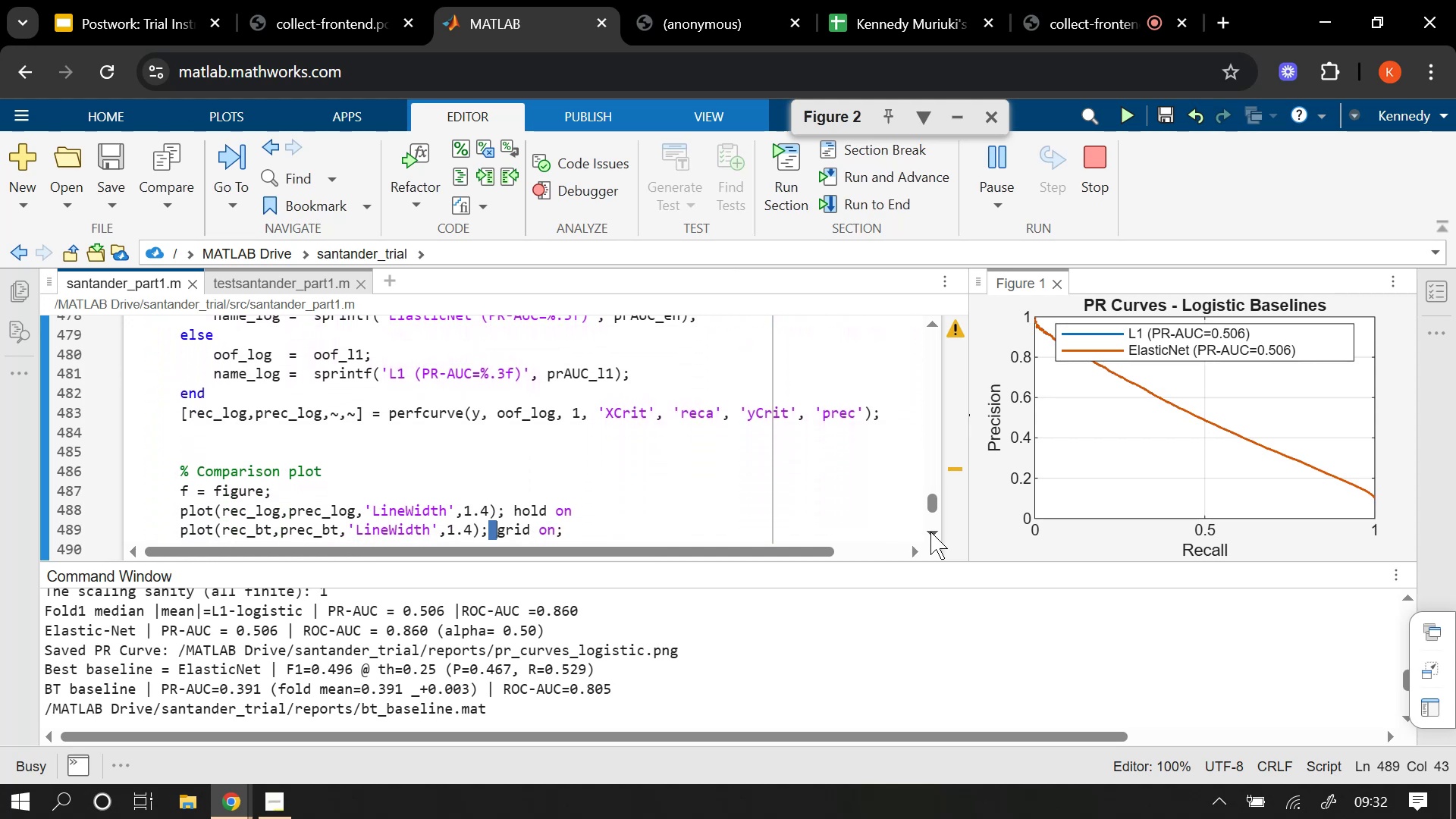 
triple_click([930, 532])
 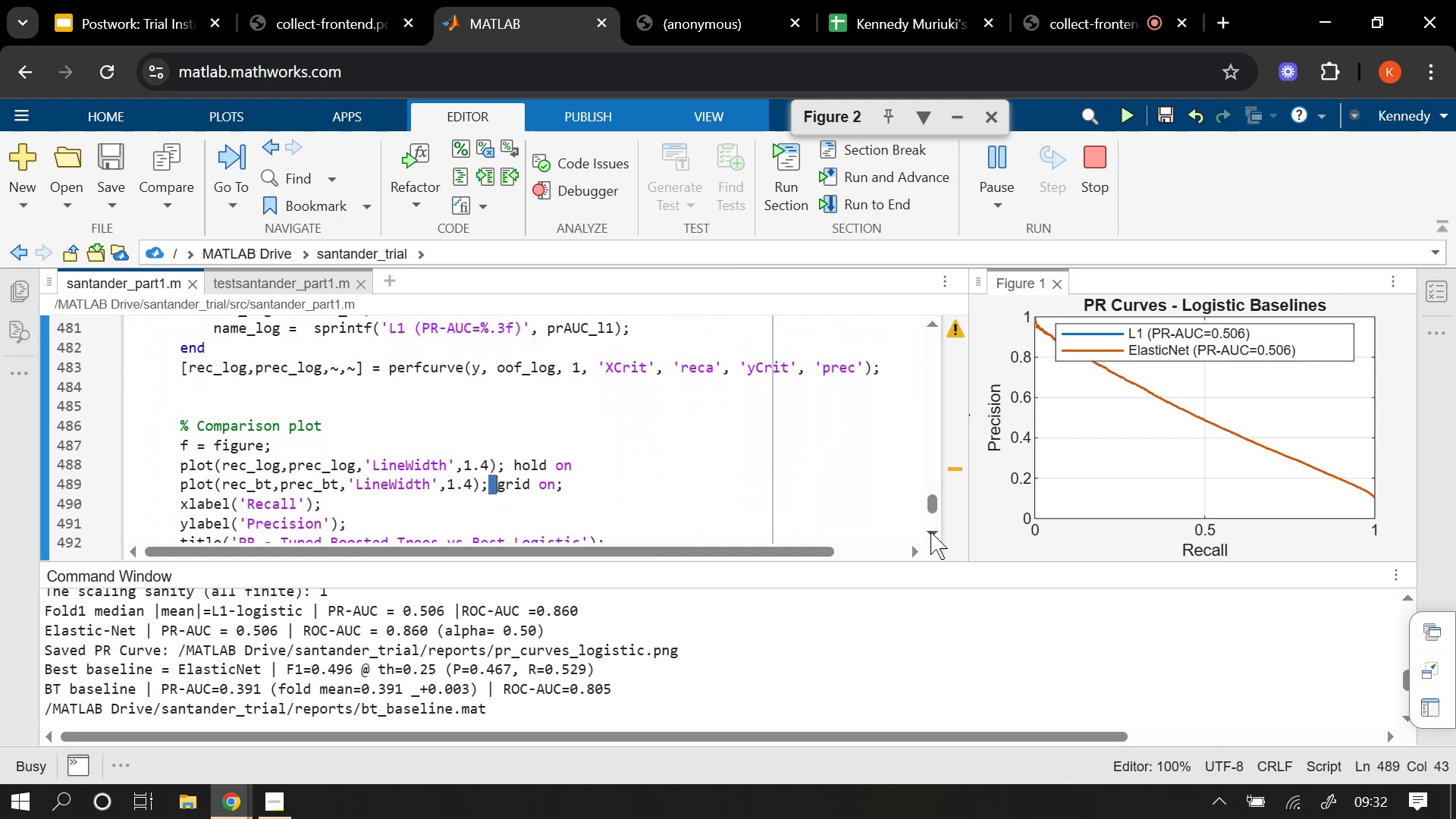 
triple_click([930, 532])
 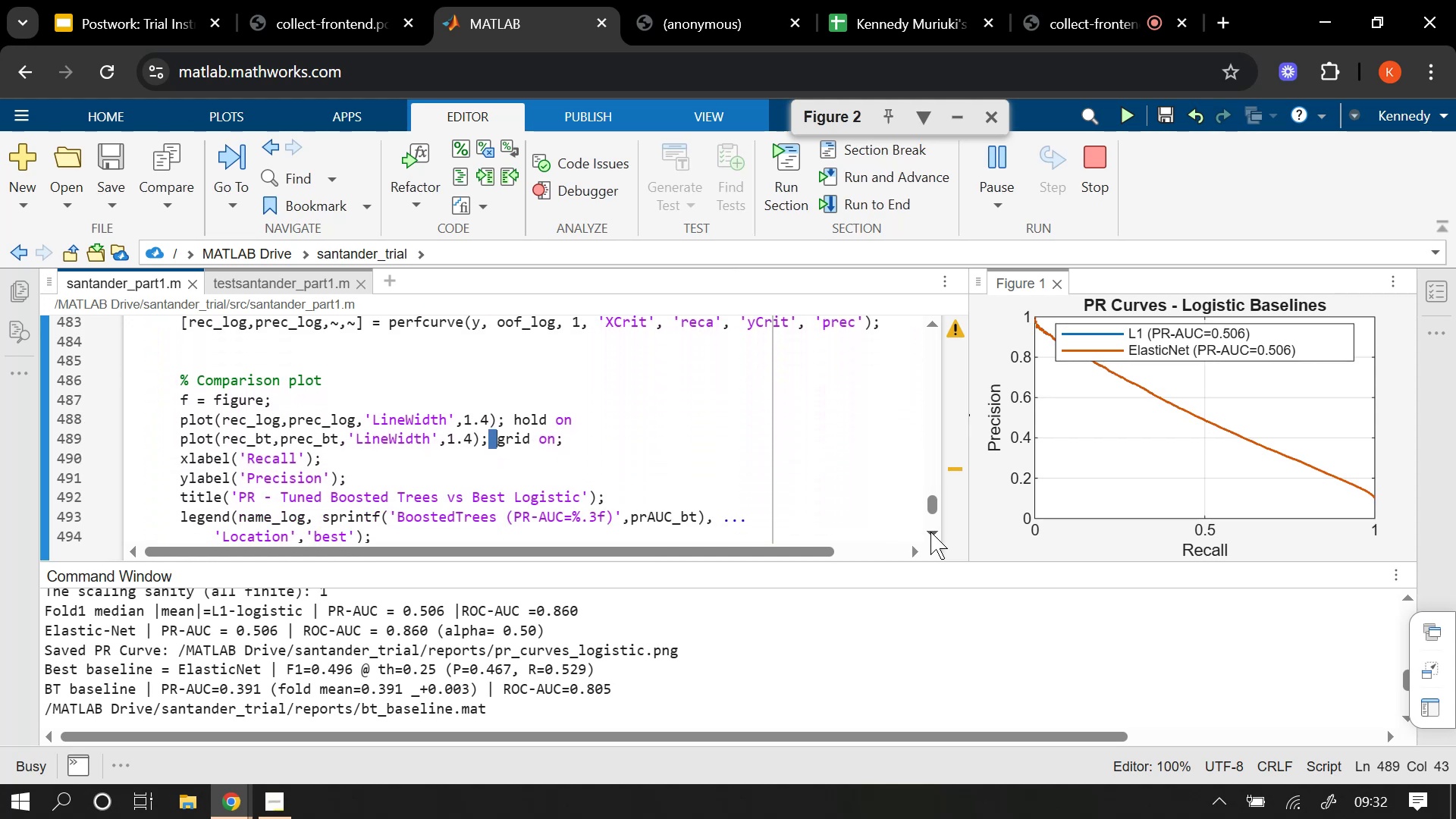 
left_click([930, 532])
 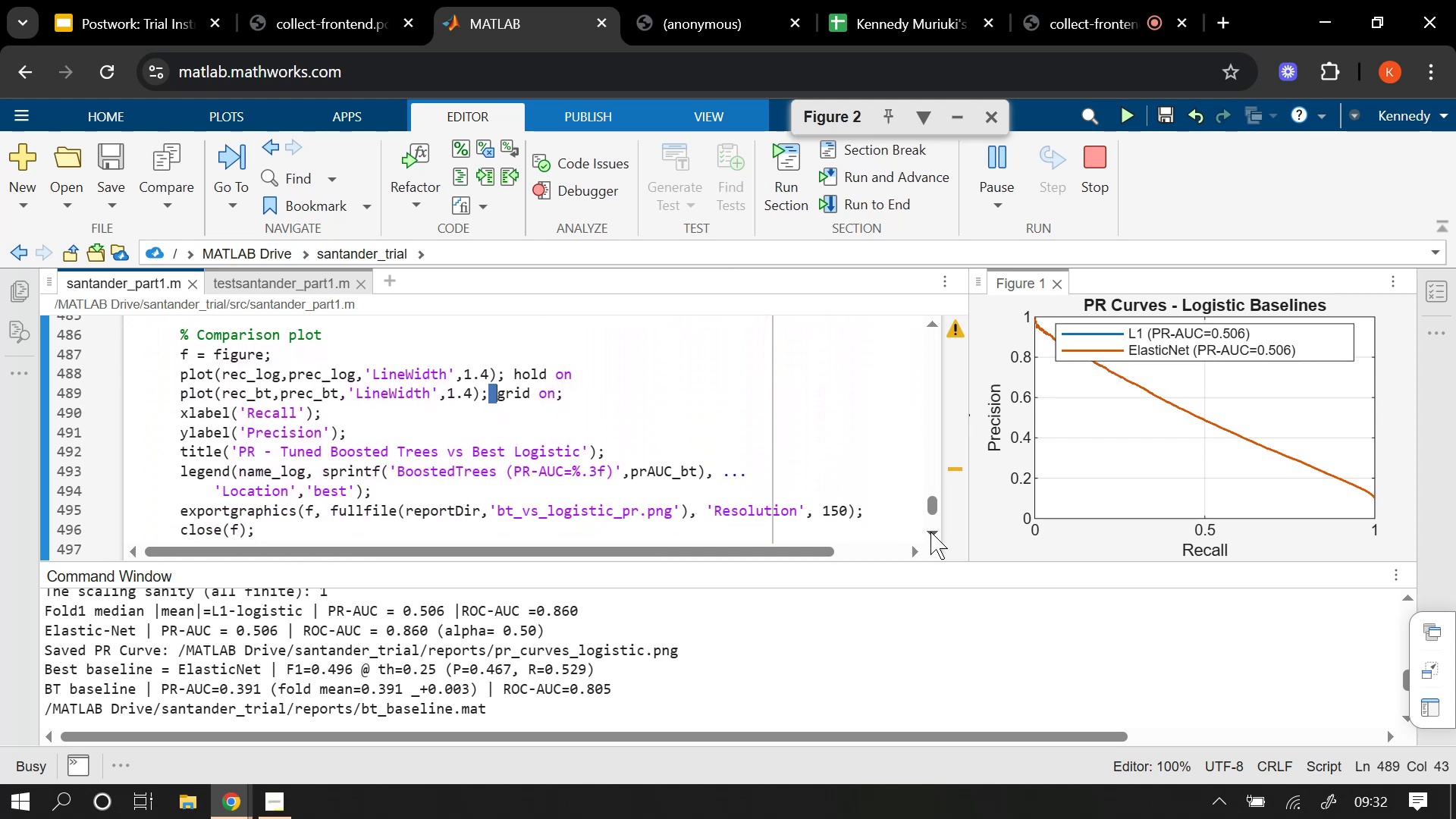 
left_click([930, 532])
 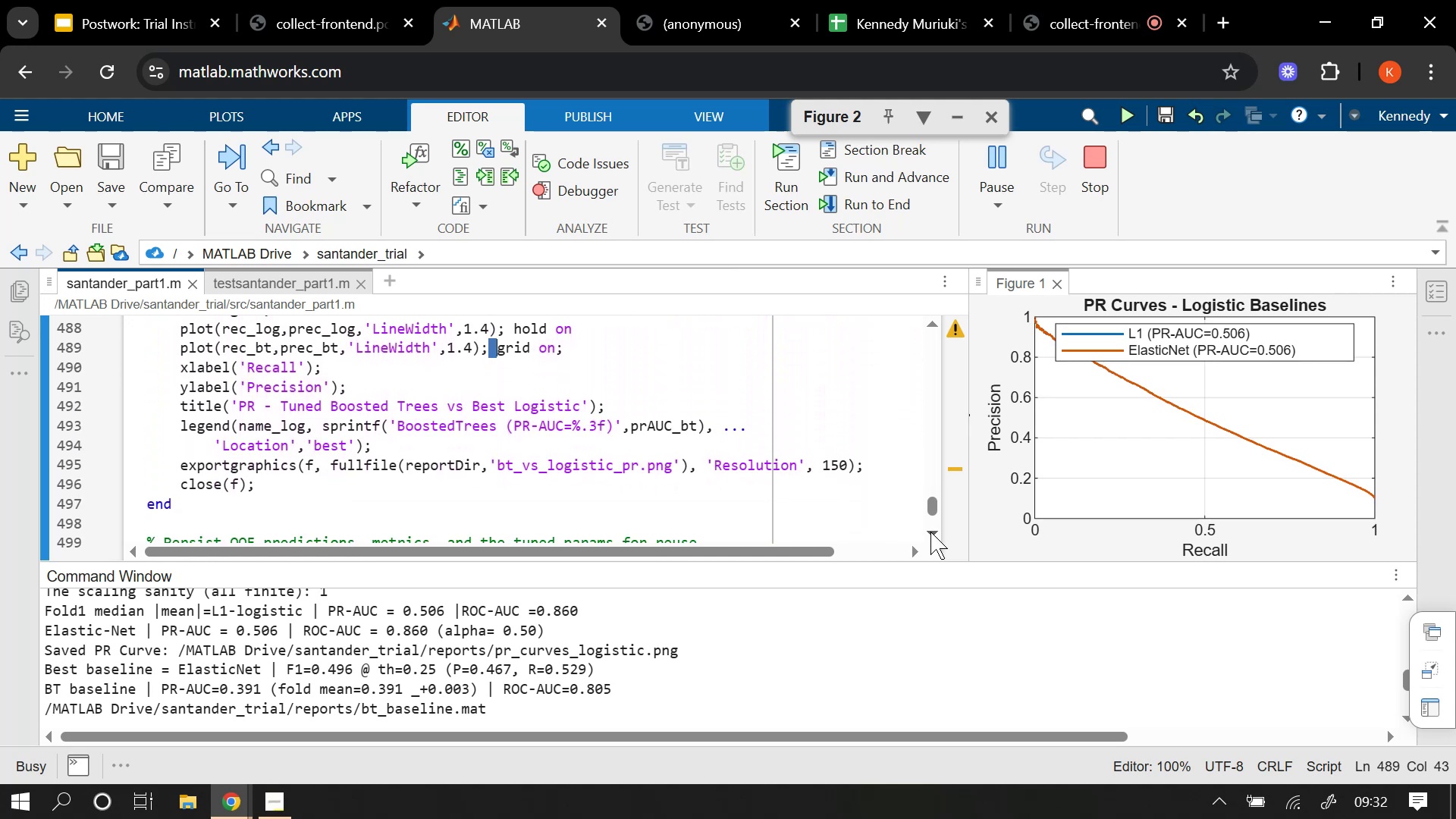 
left_click([930, 532])
 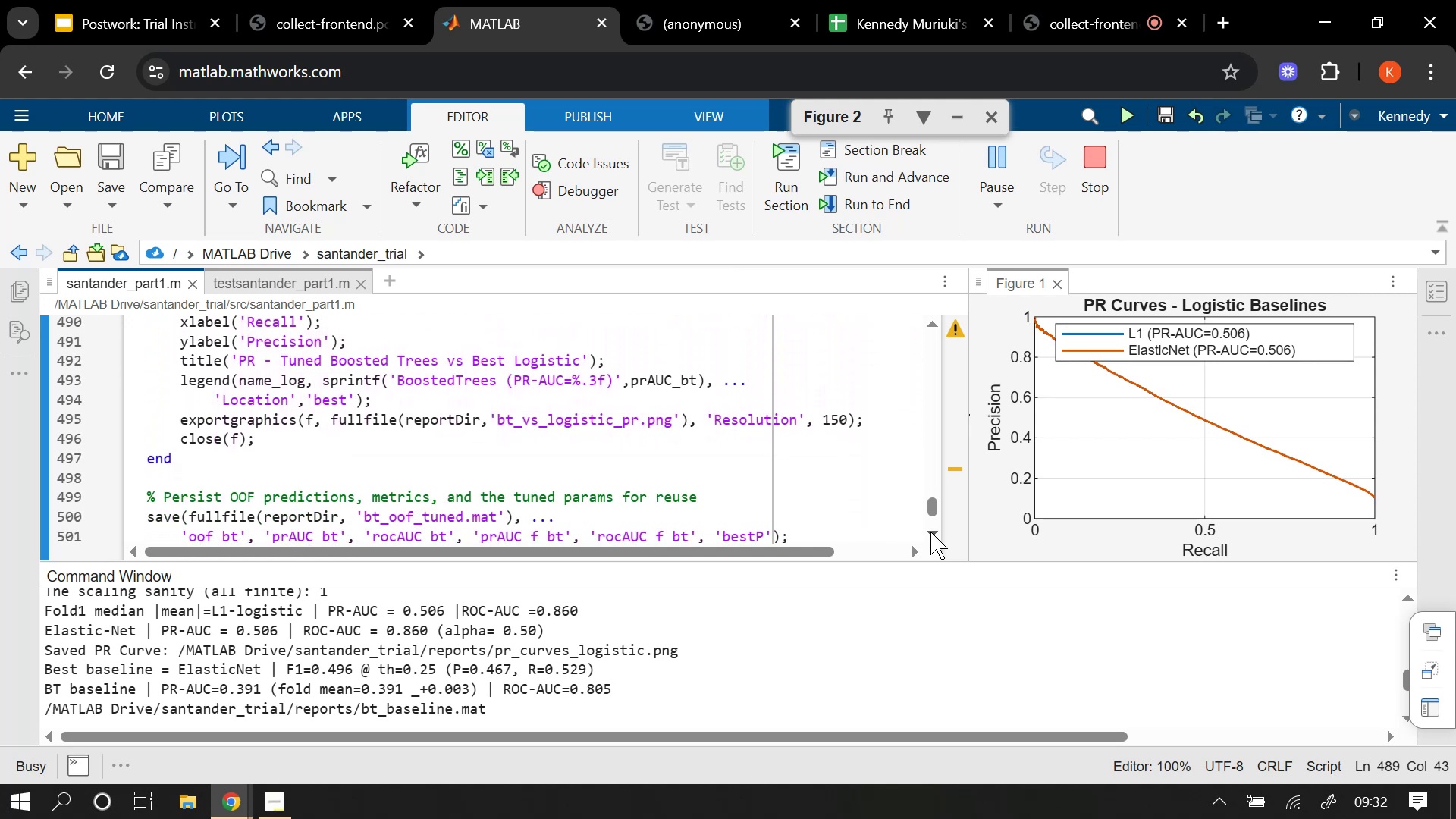 
left_click([930, 532])
 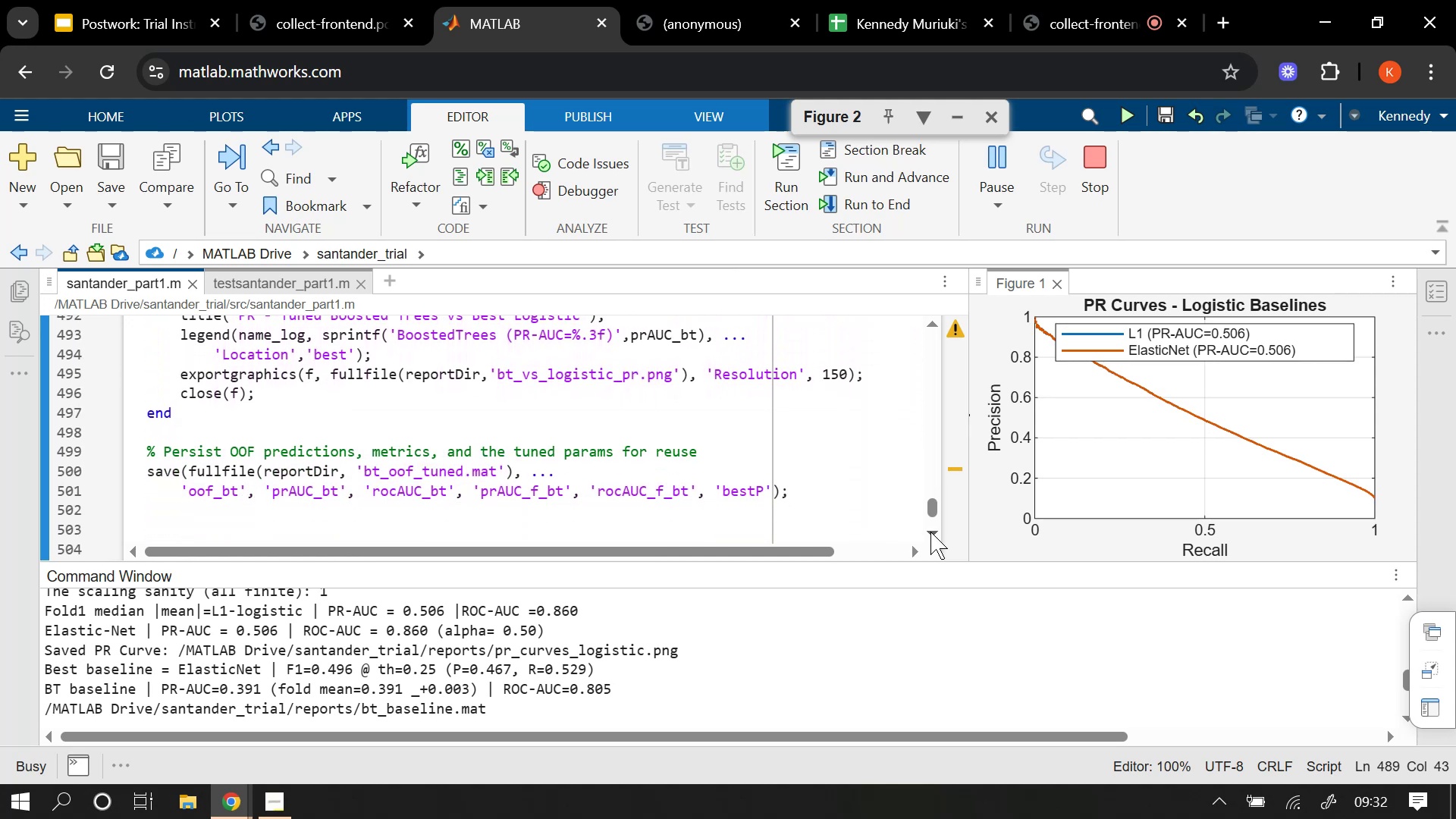 
double_click([930, 532])
 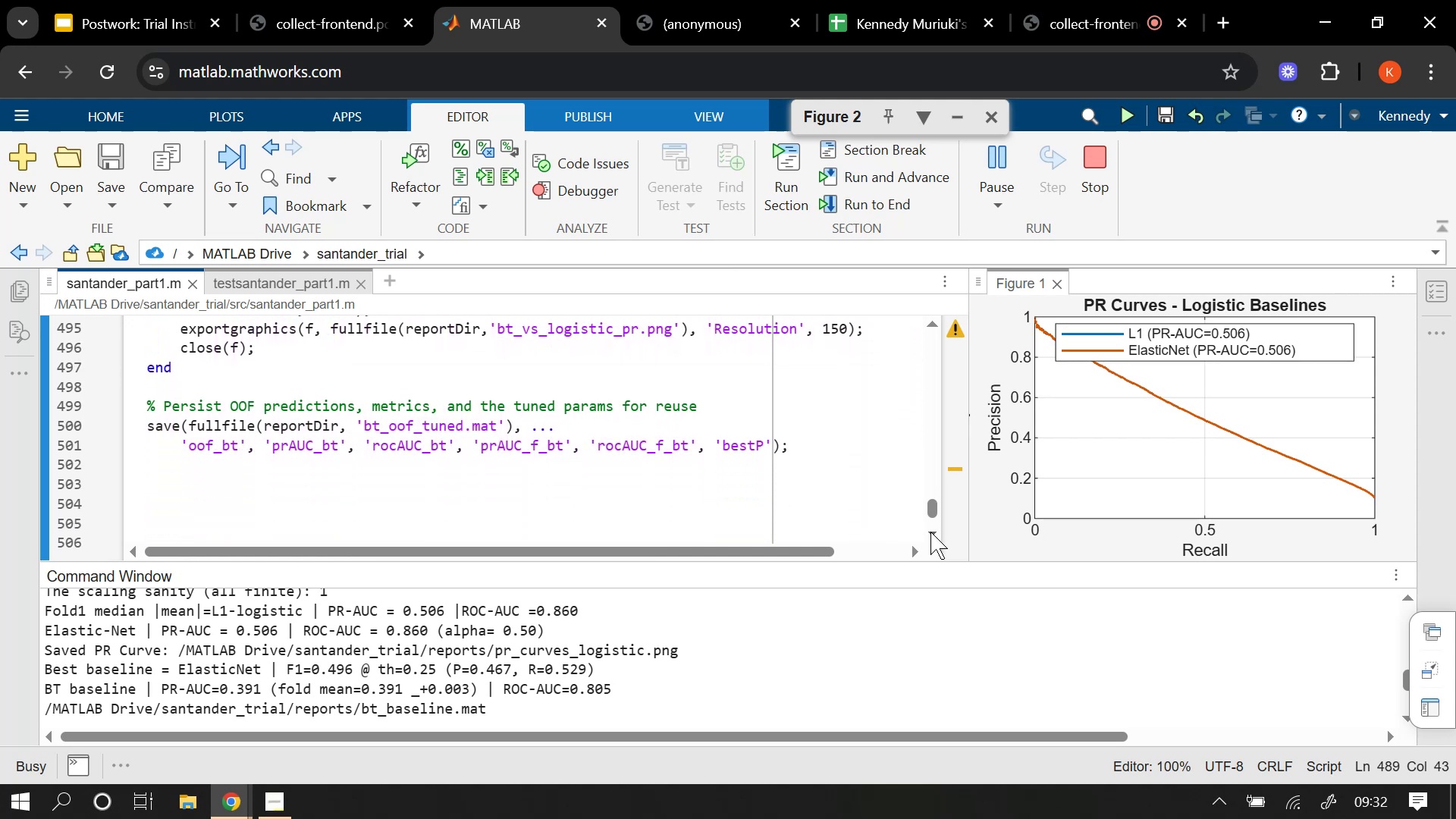 
triple_click([930, 532])
 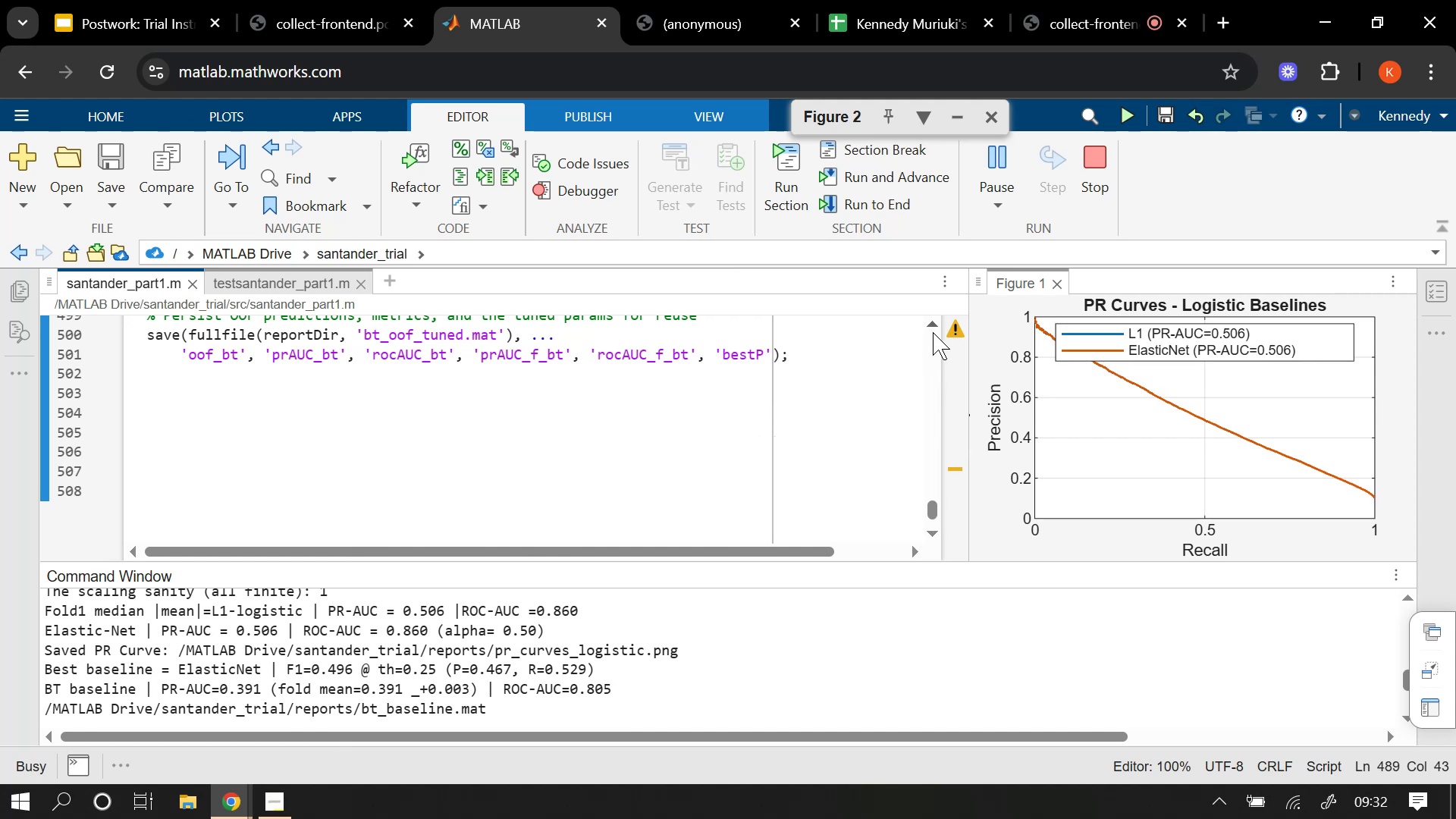 
double_click([933, 324])
 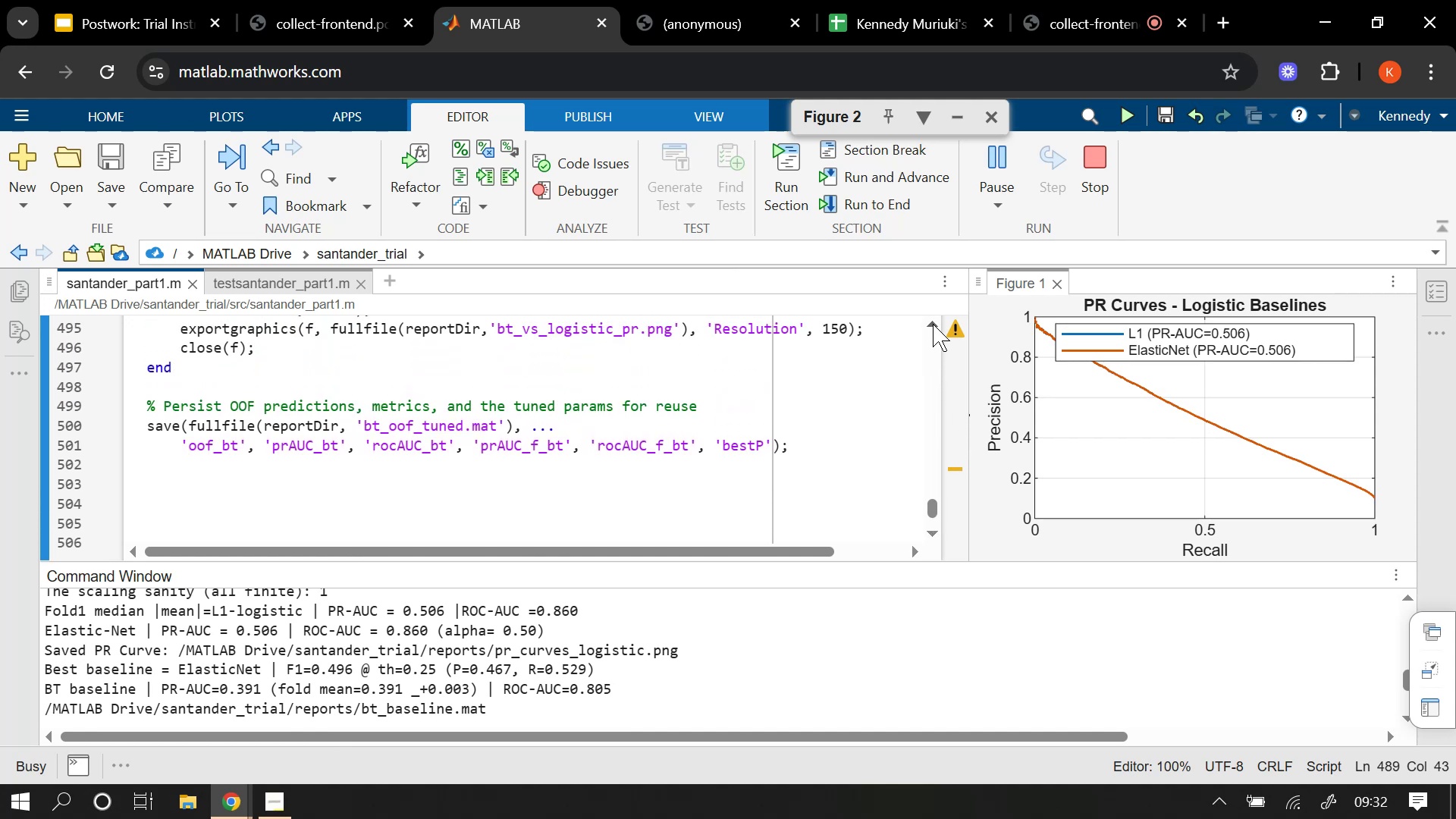 
triple_click([933, 324])
 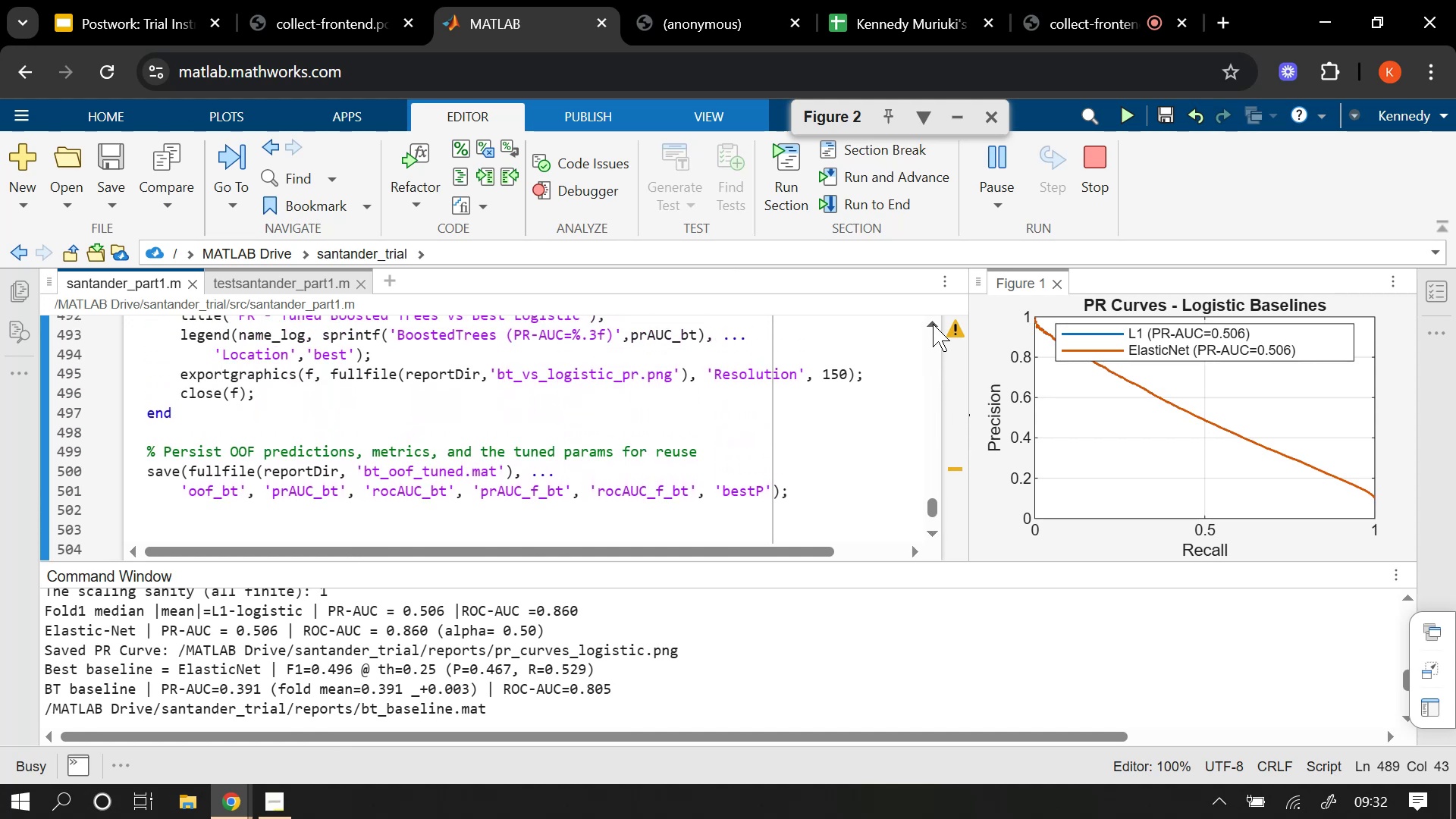 